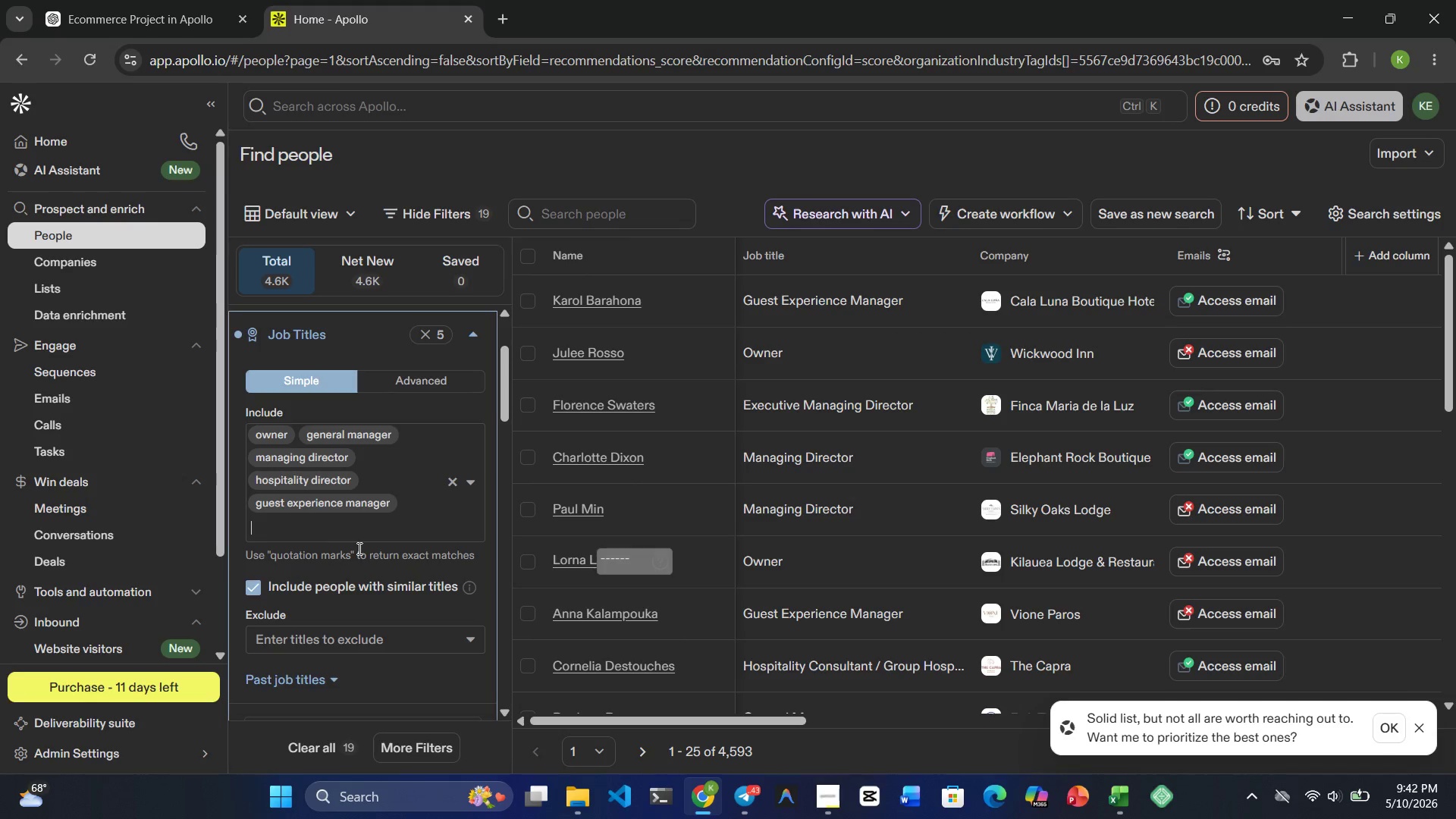 
left_click([830, 800])